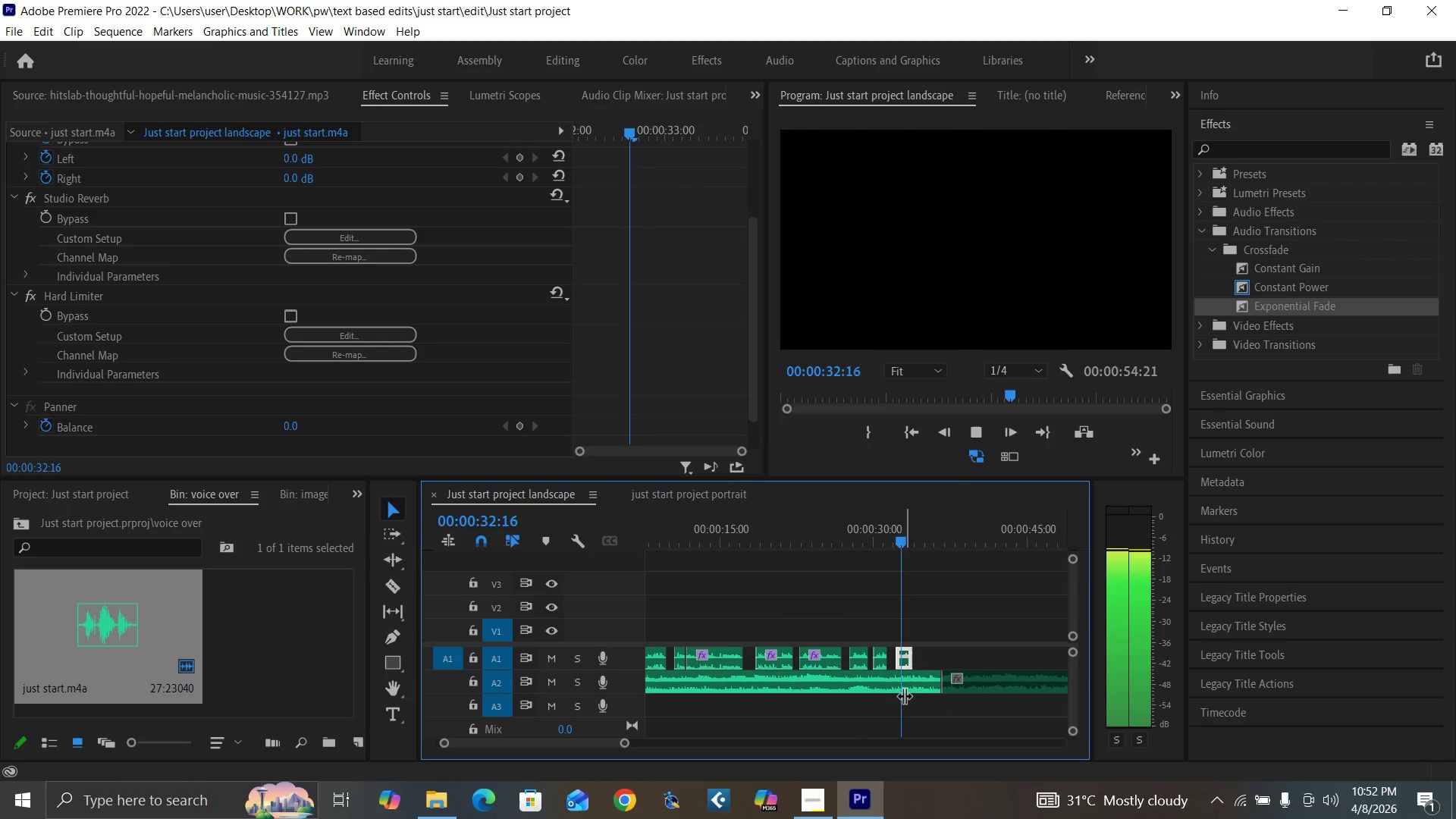 
key(Space)
 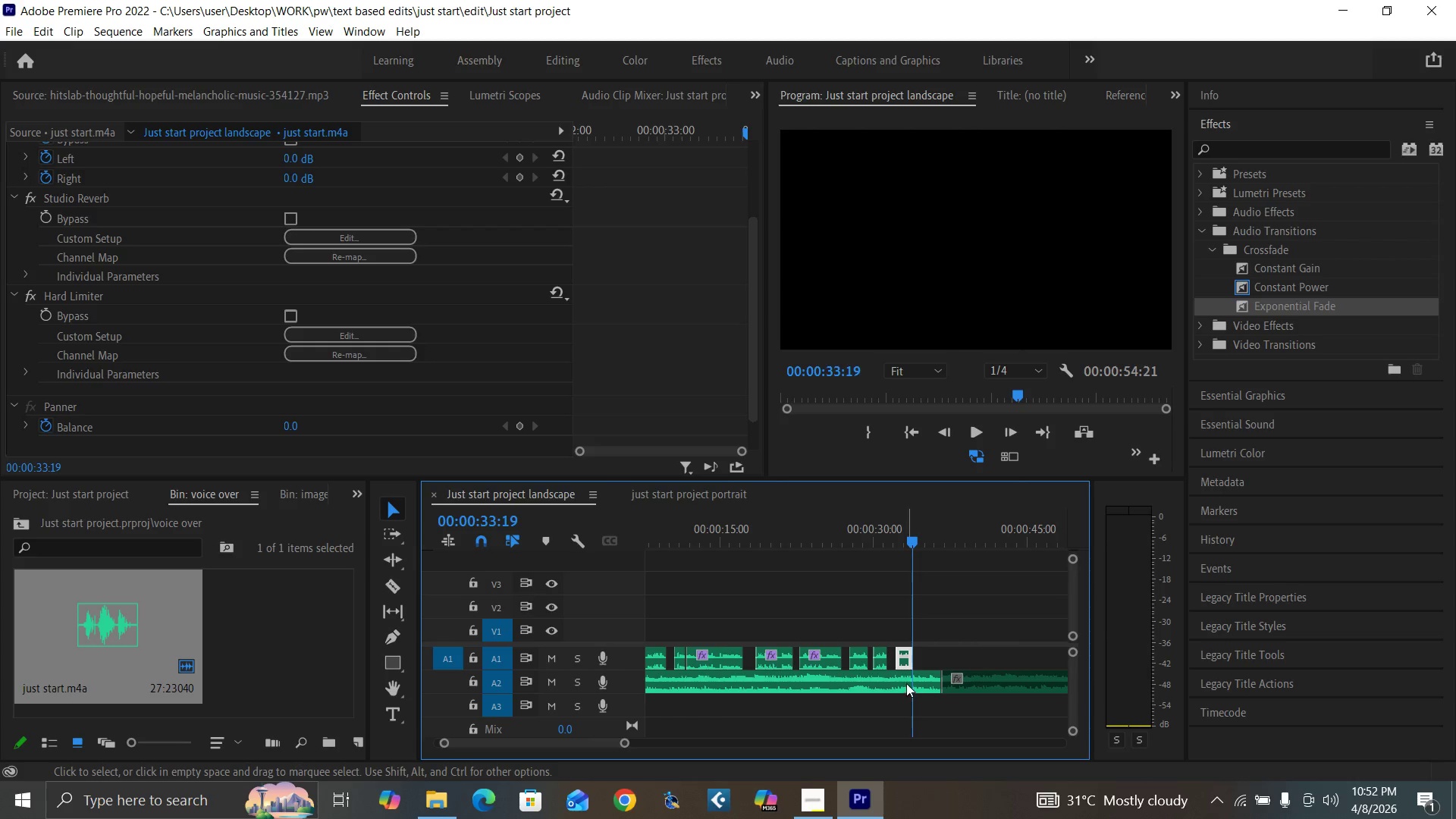 
left_click([908, 680])
 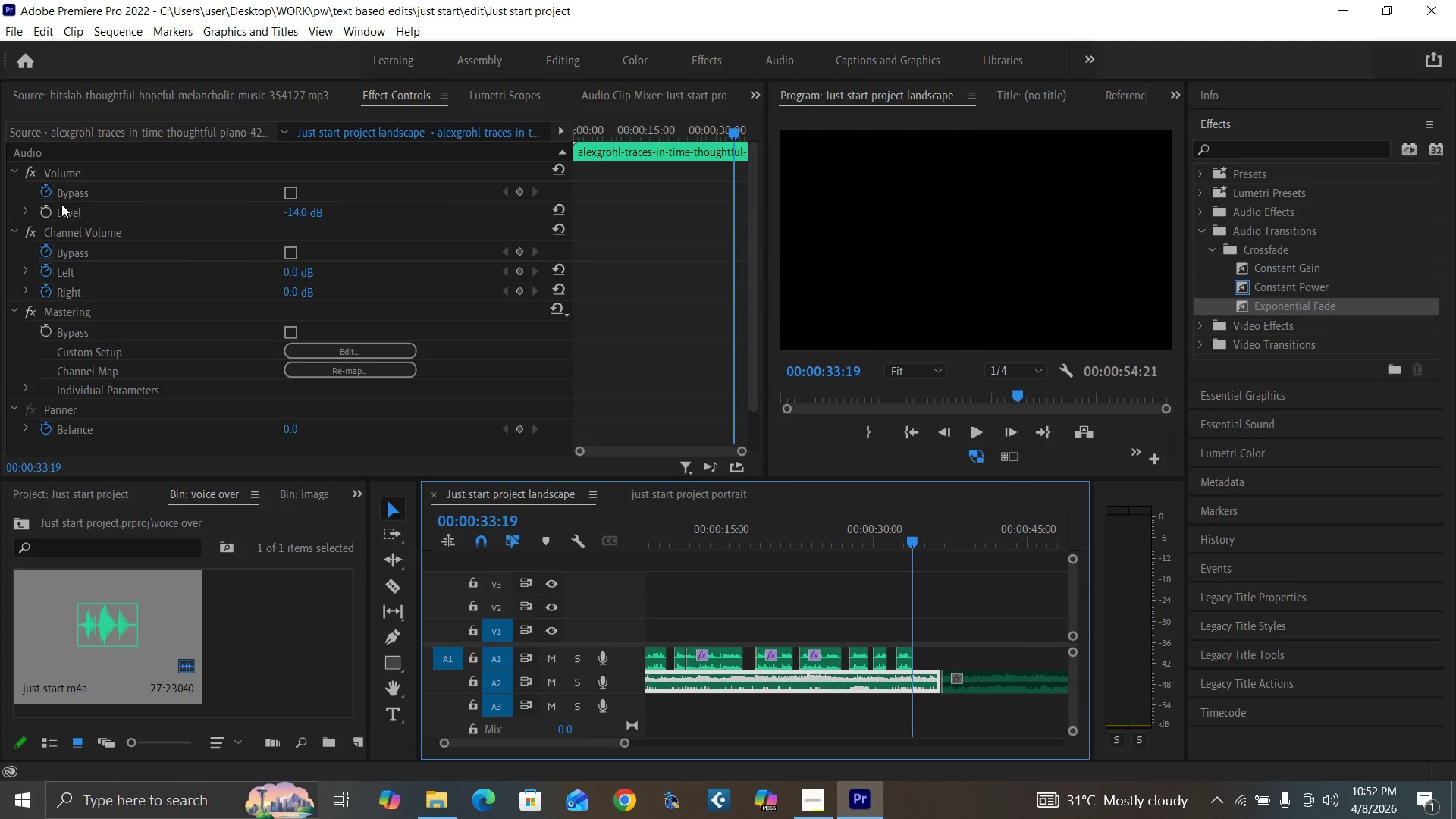 
left_click([48, 212])
 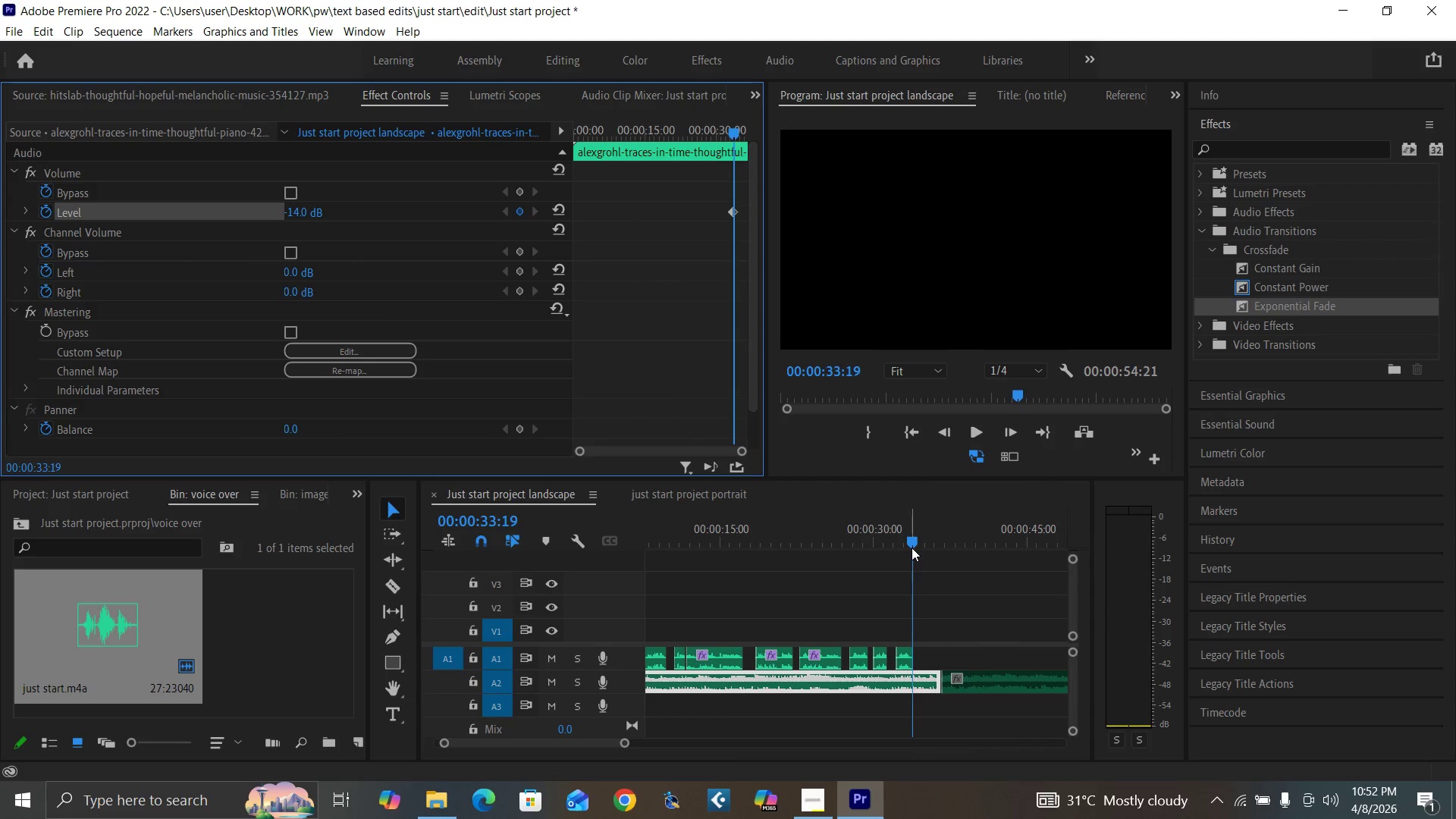 
left_click_drag(start_coordinate=[912, 544], to_coordinate=[940, 556])
 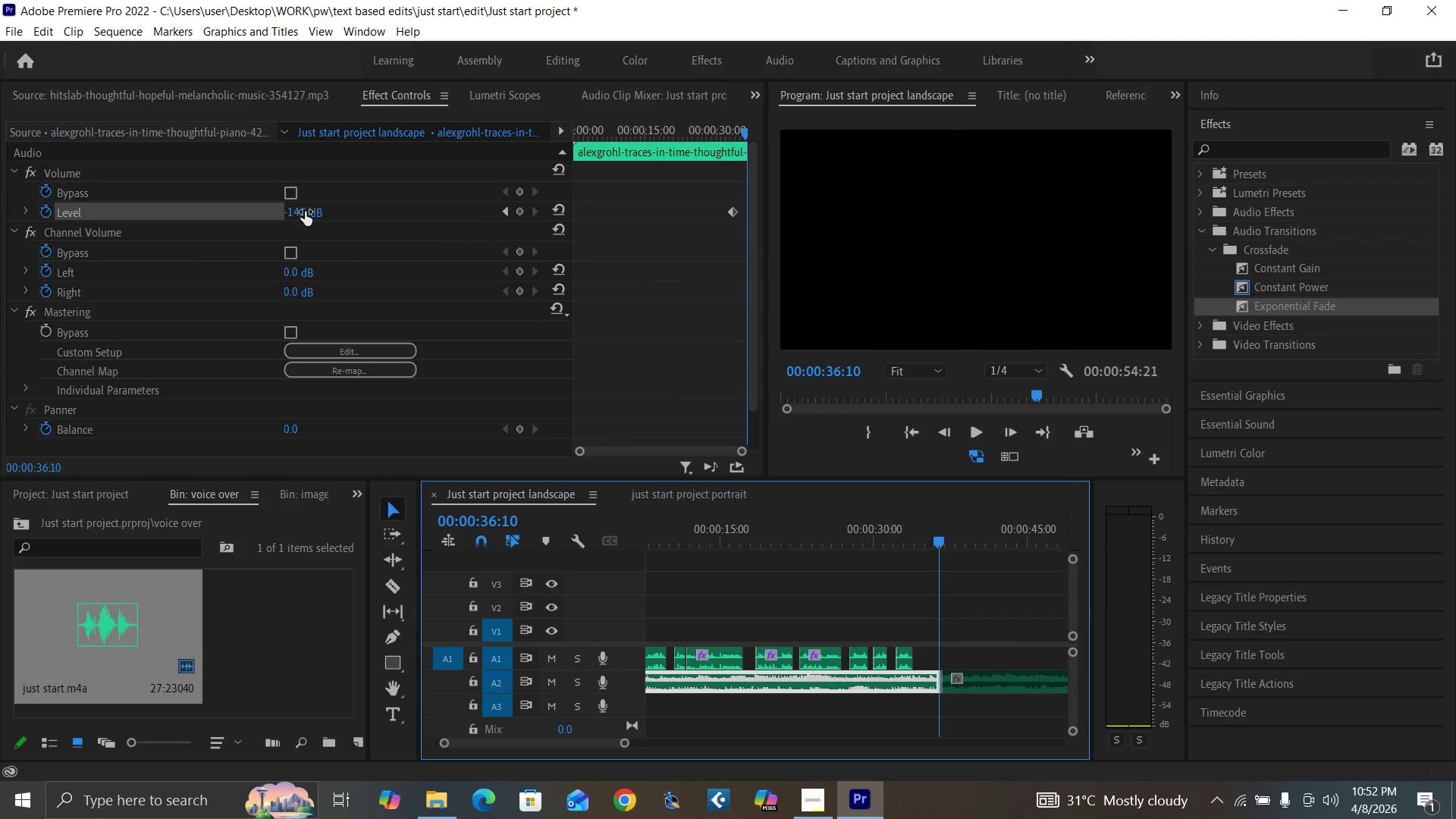 
left_click([293, 214])
 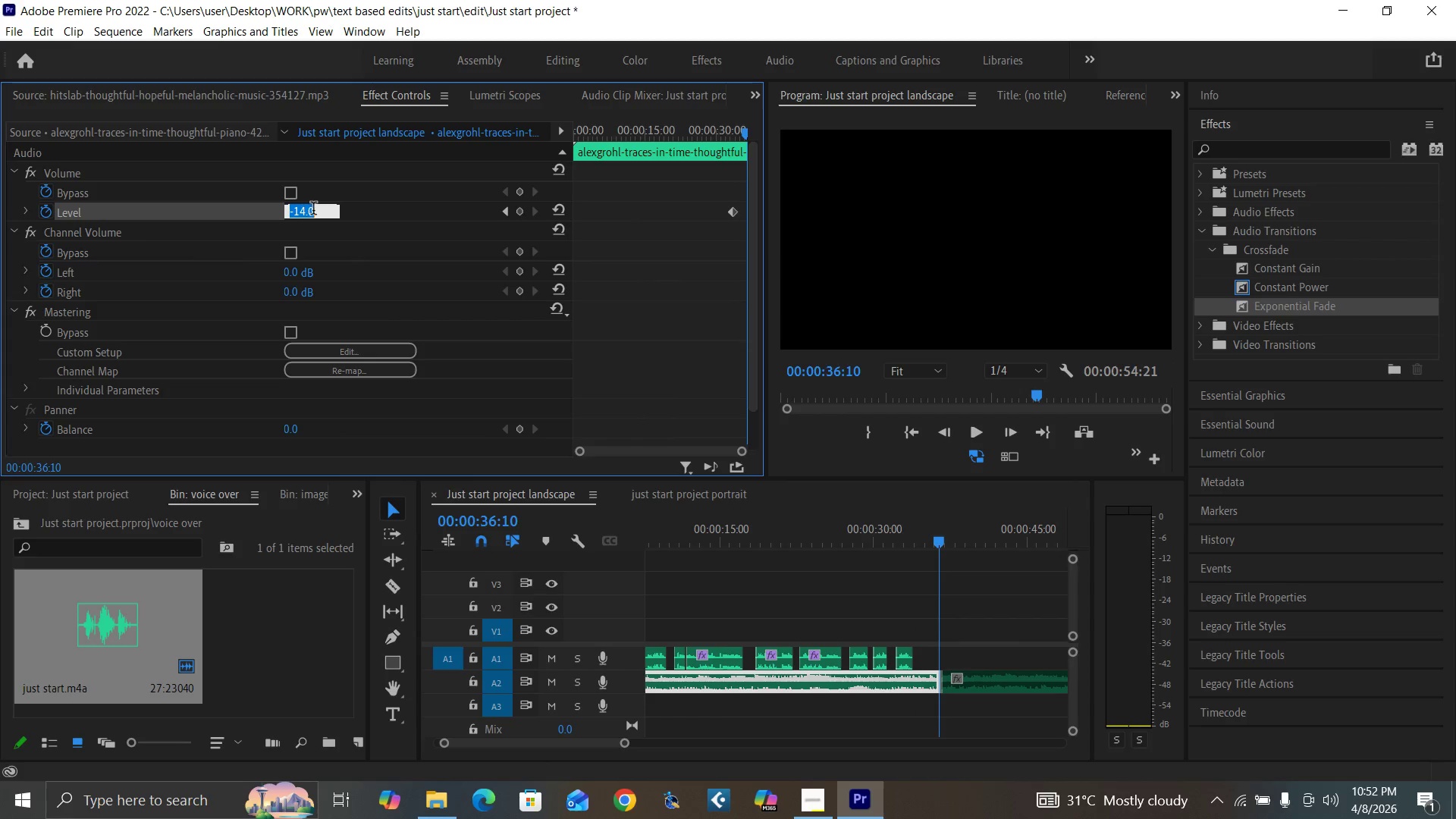 
key(Minus)
 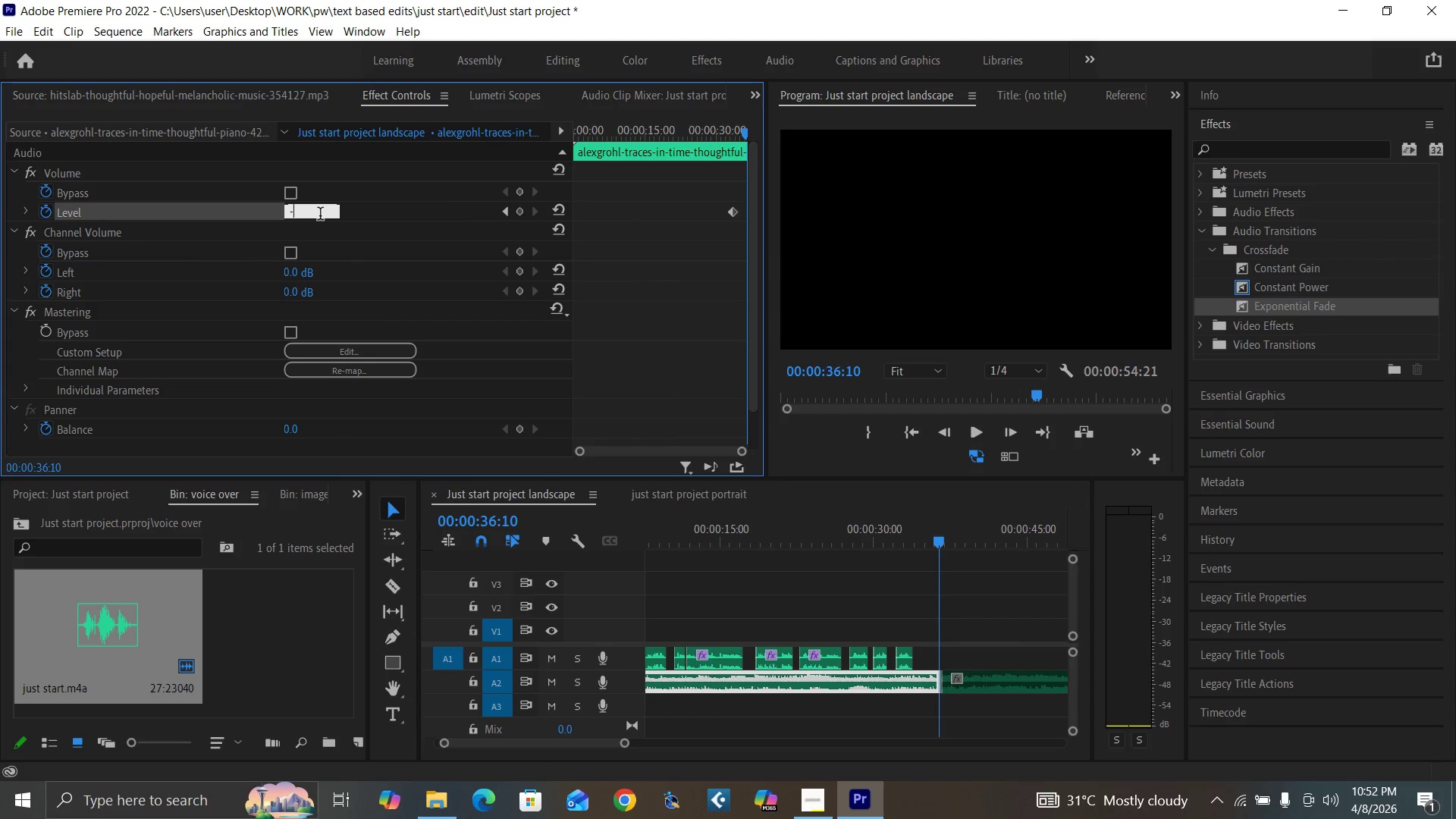 
key(4)
 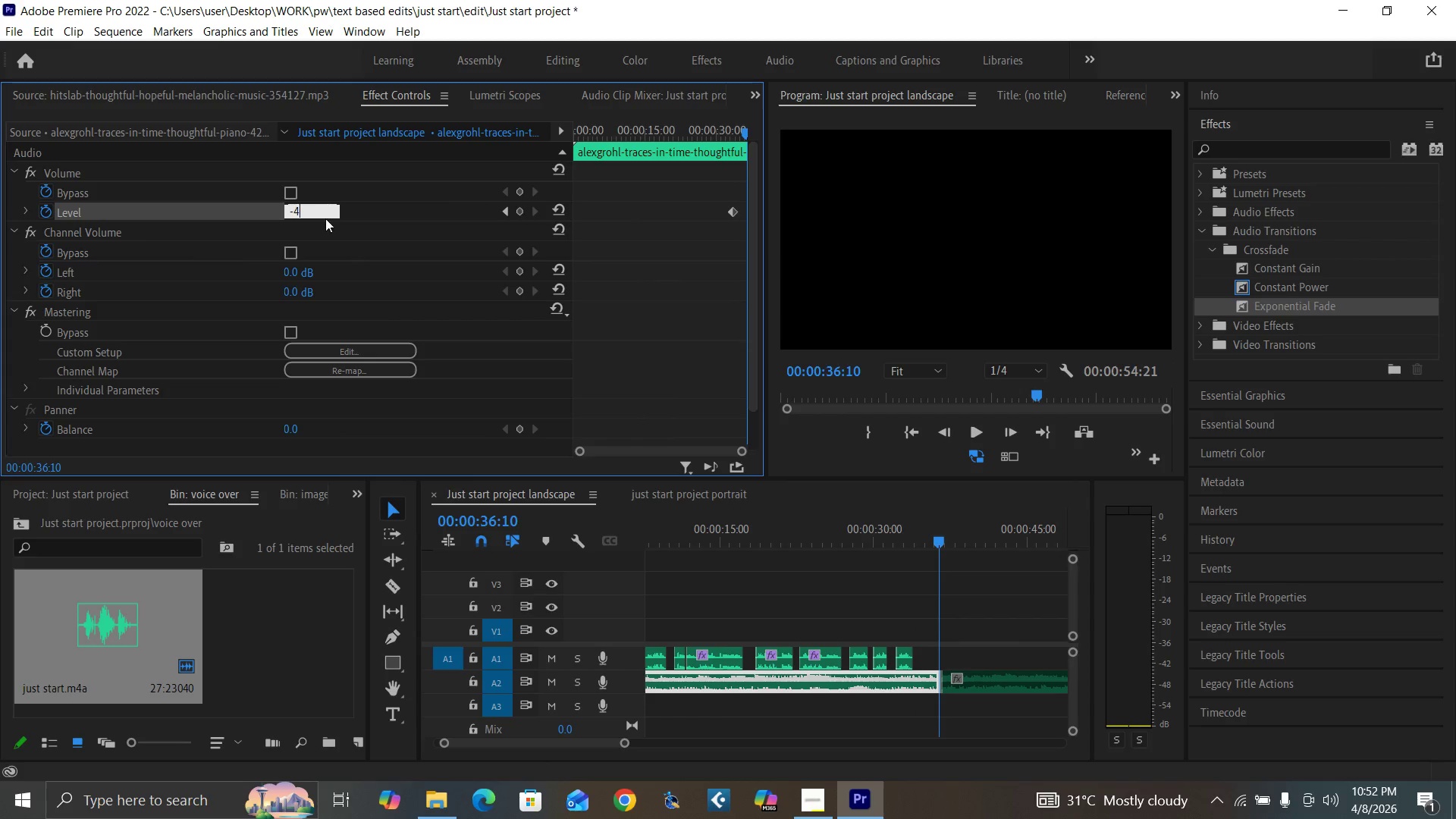 
key(0)
 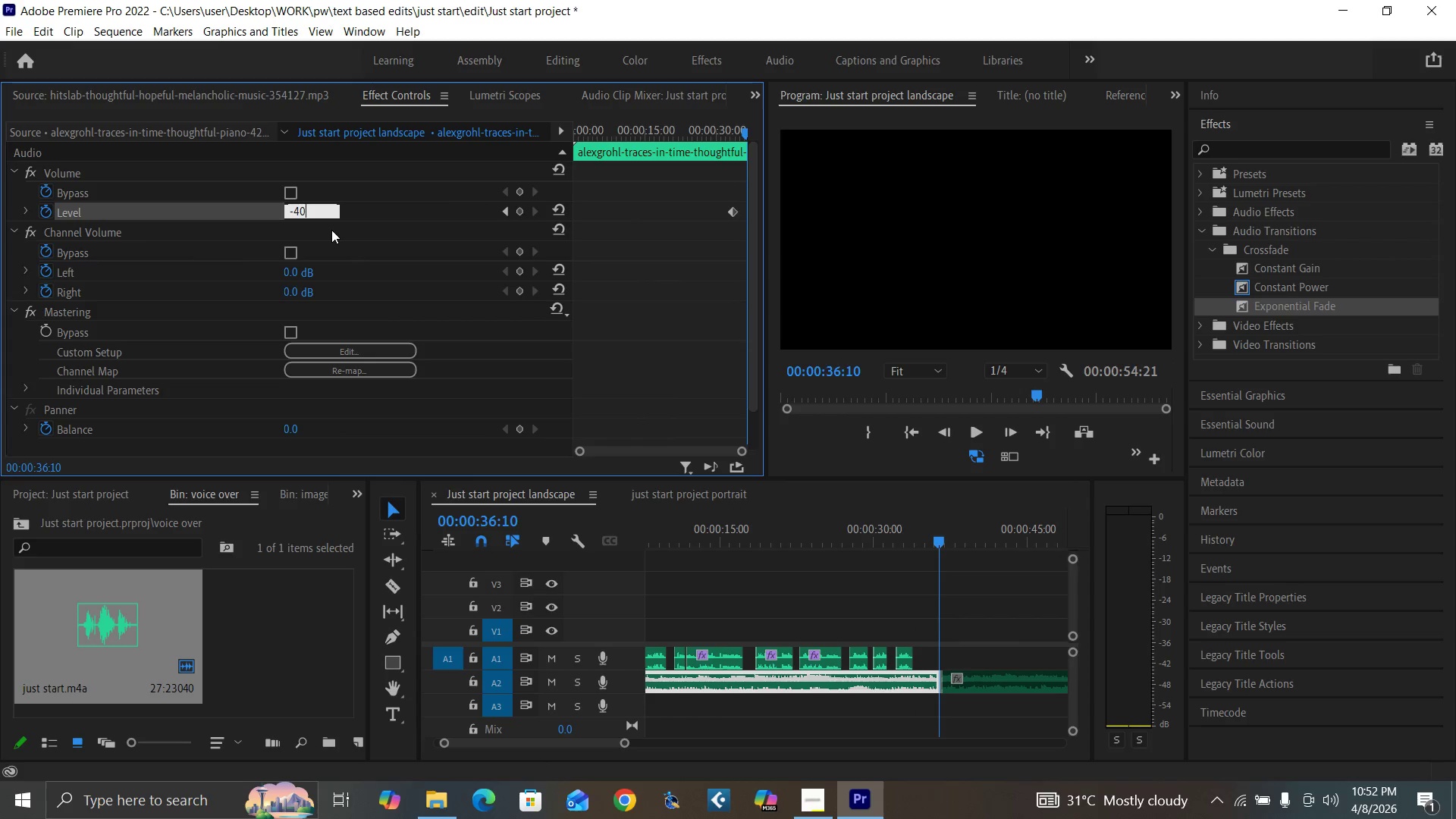 
key(Enter)
 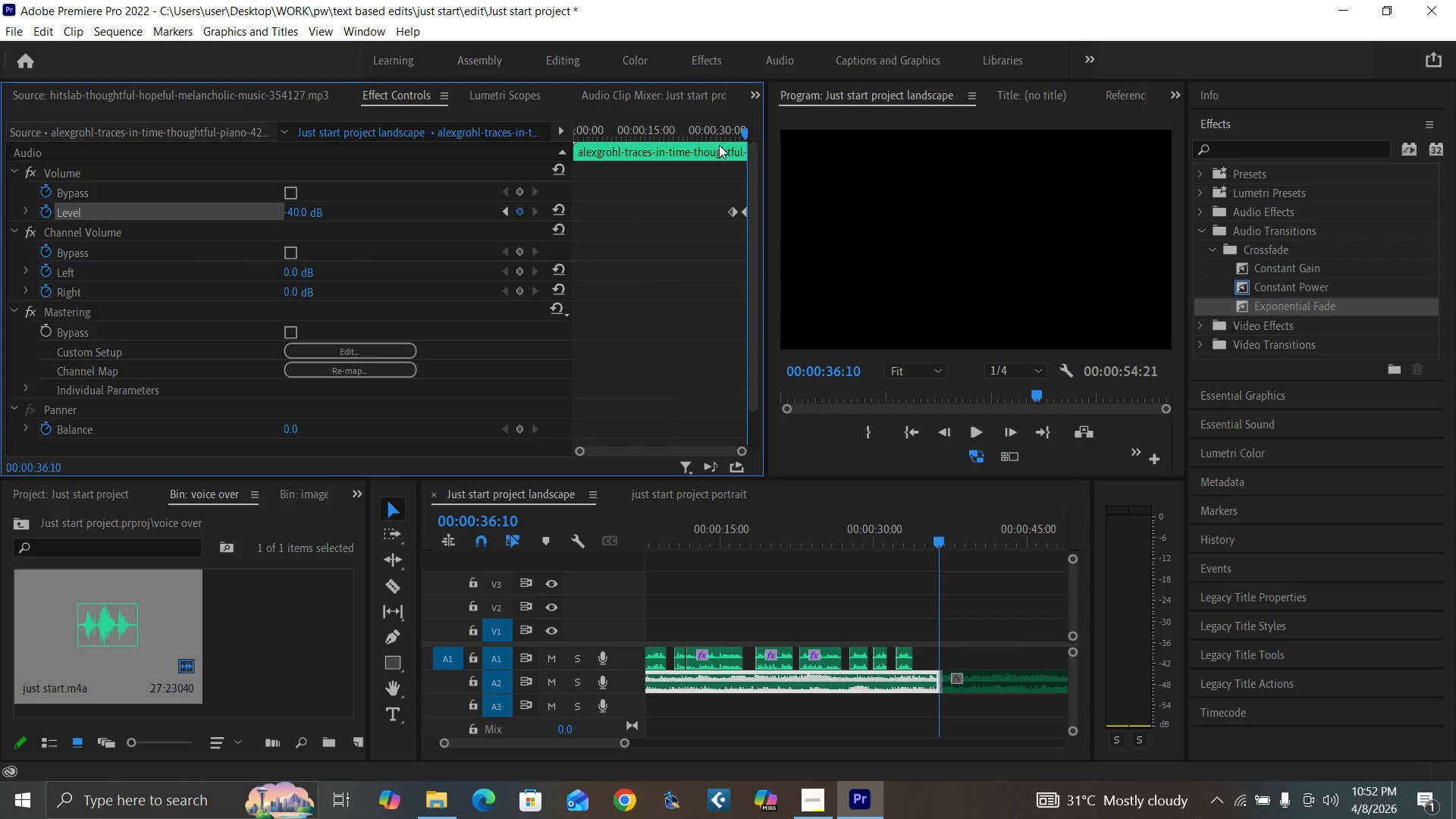 
left_click([718, 138])
 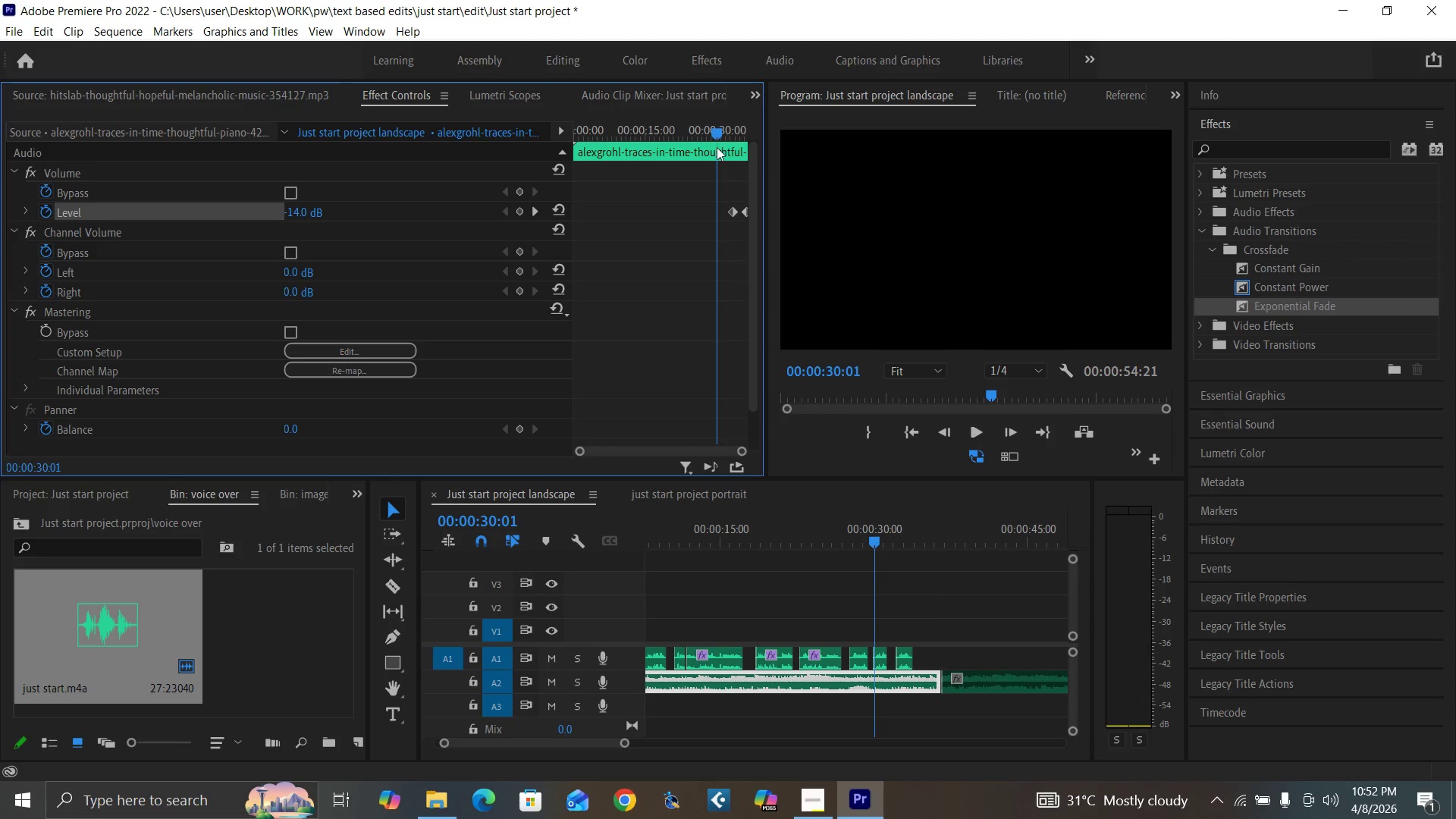 
key(Space)
 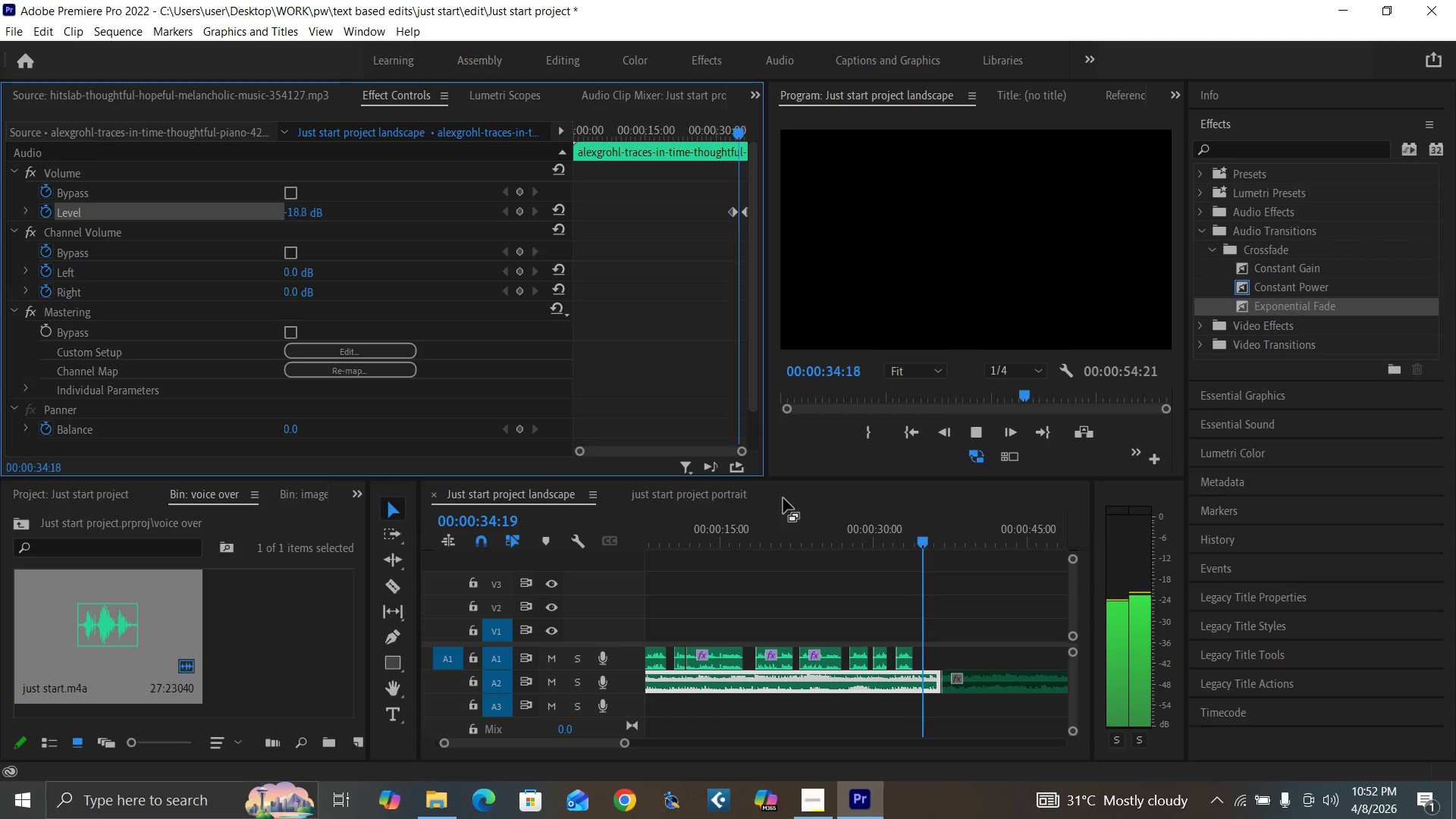 
wait(6.38)
 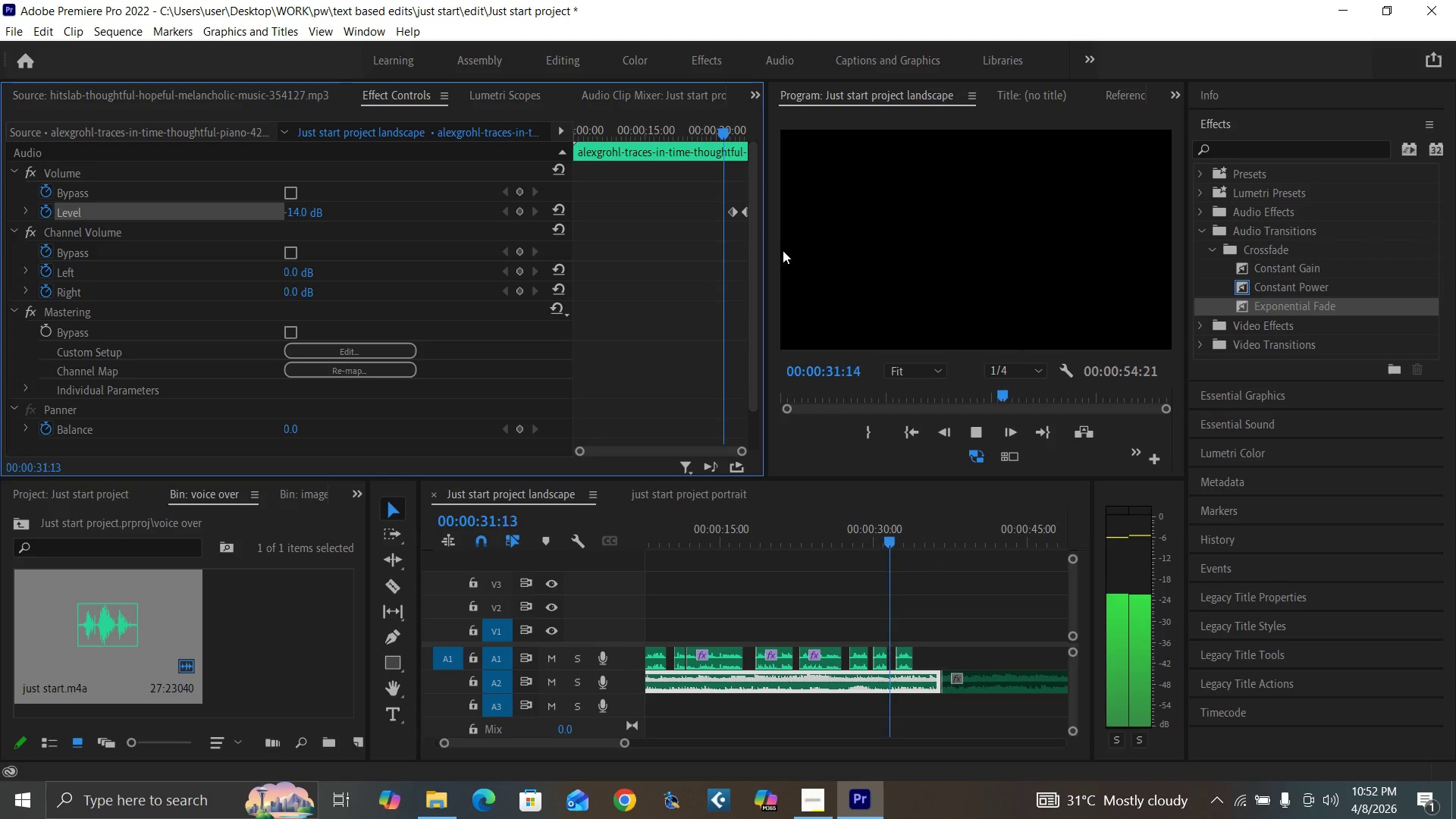 
key(Space)
 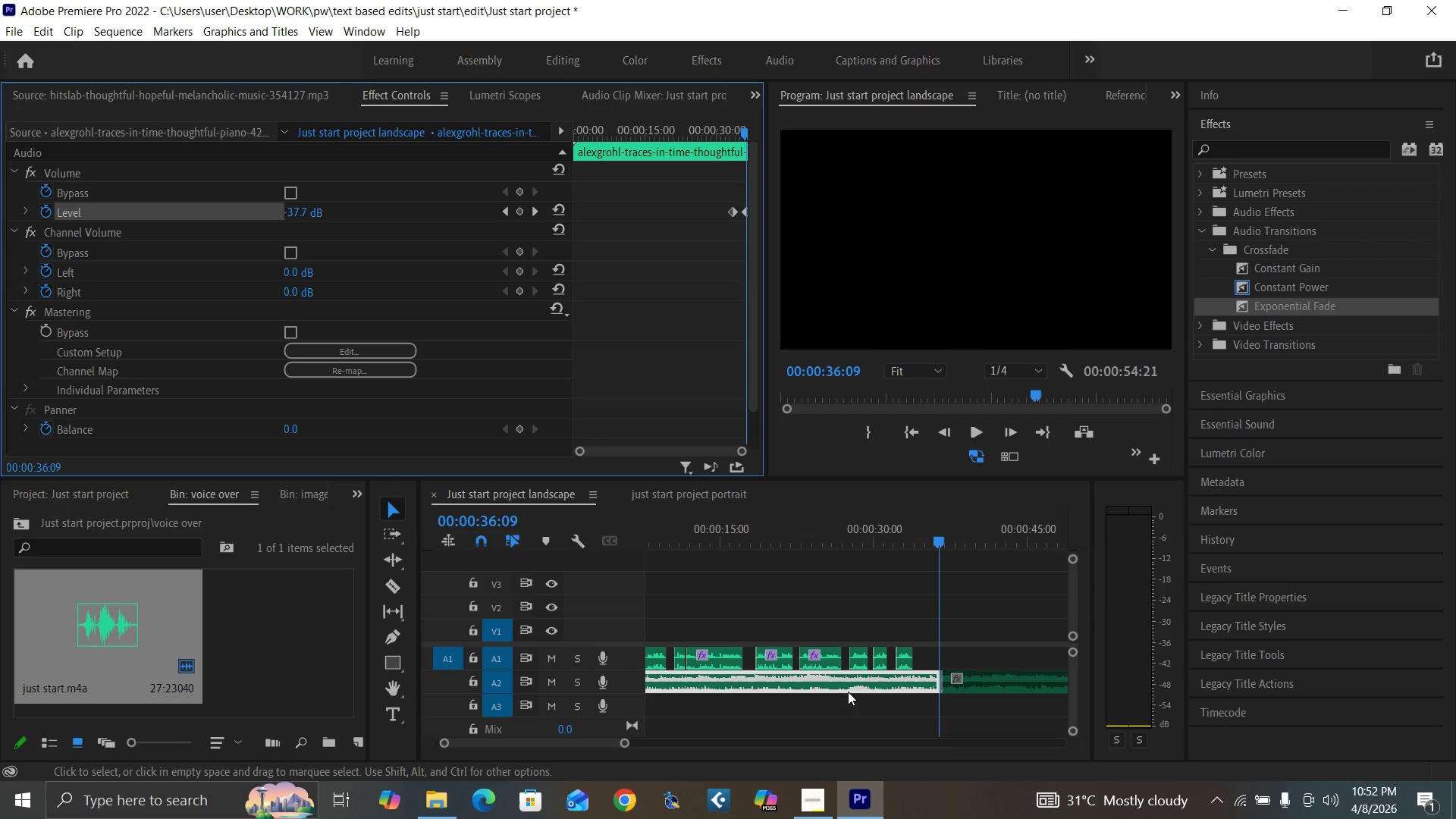 
key(Control+S)
 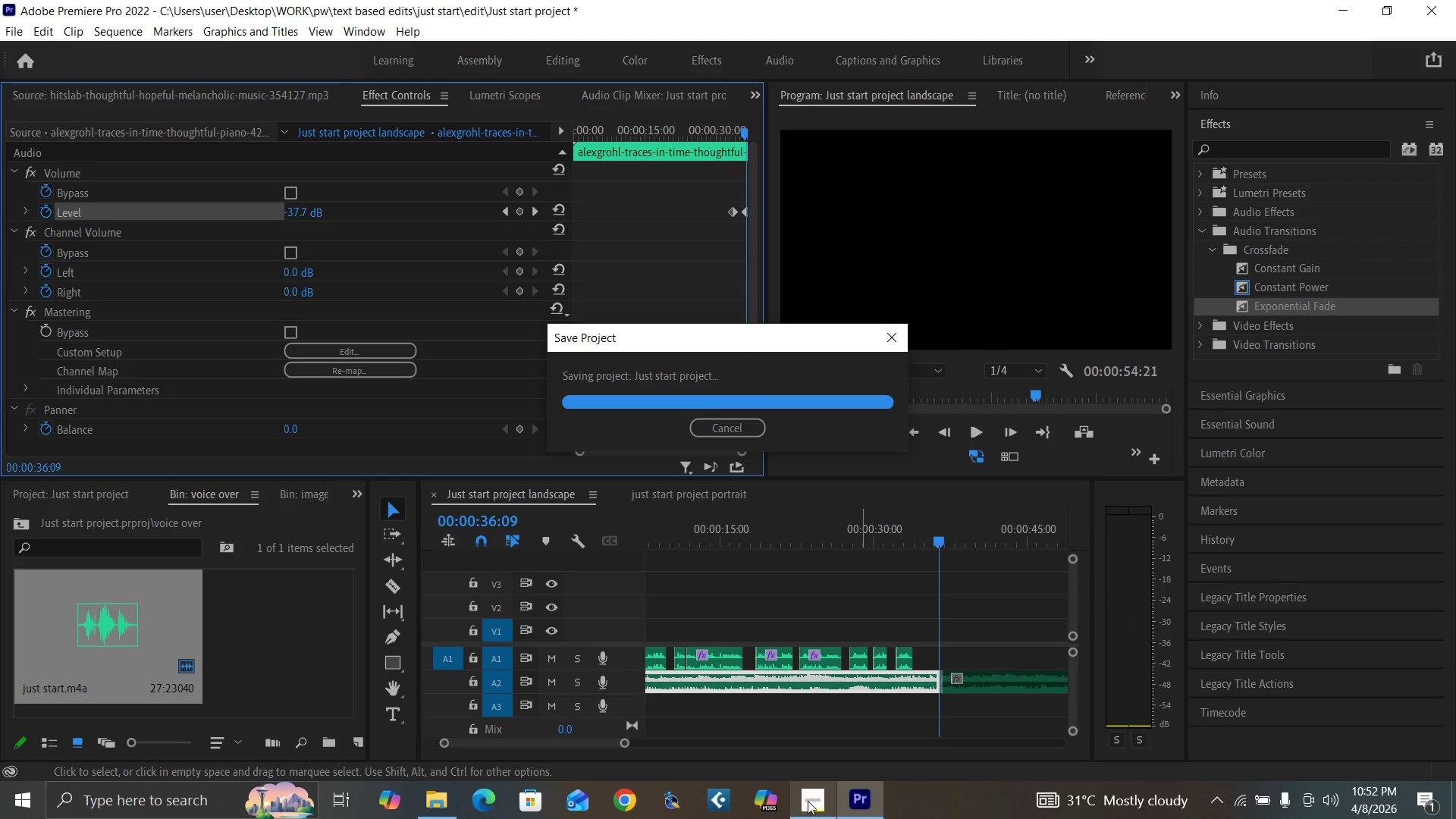 
left_click([808, 801])